 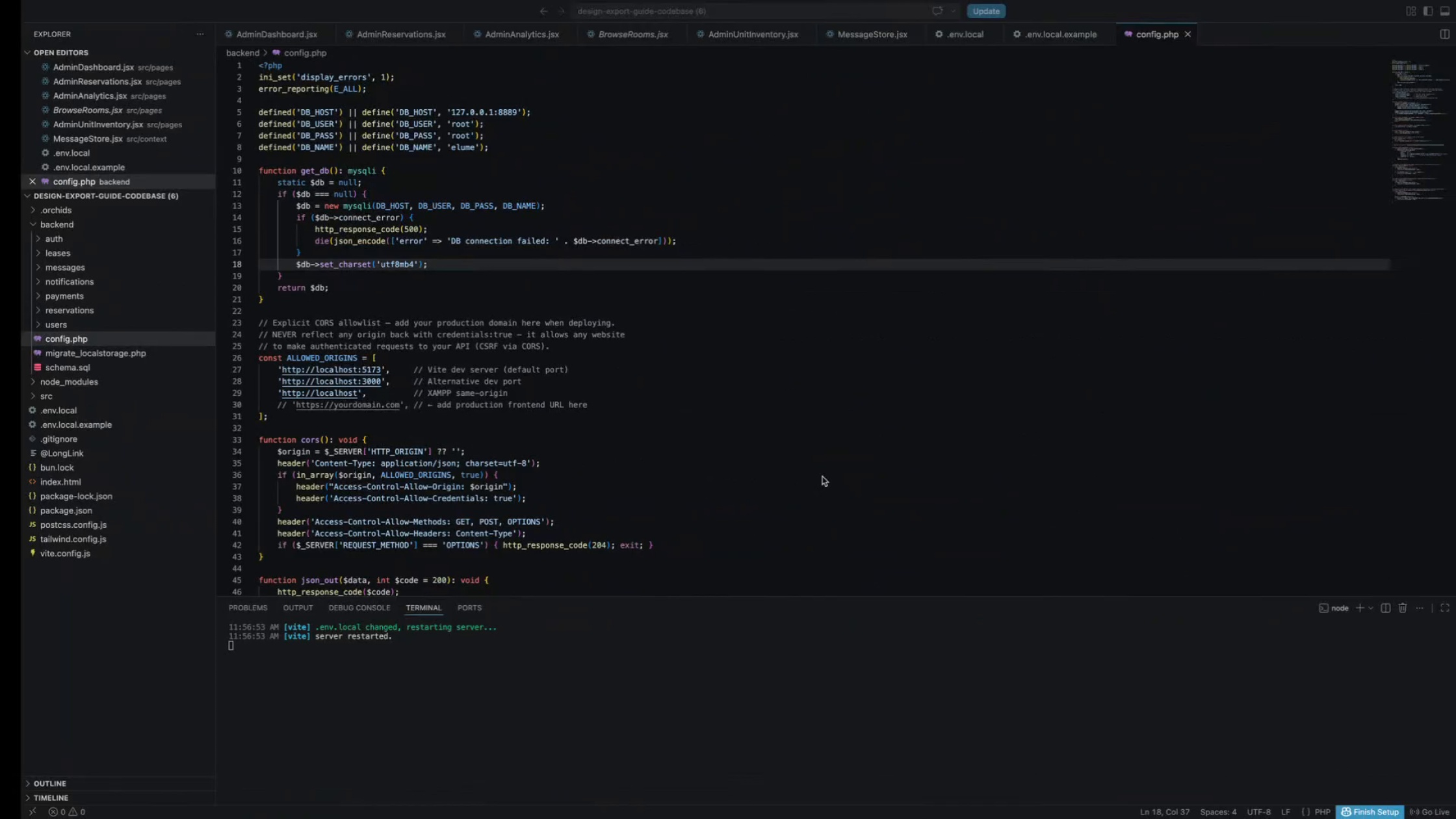 
type(shopify par)
 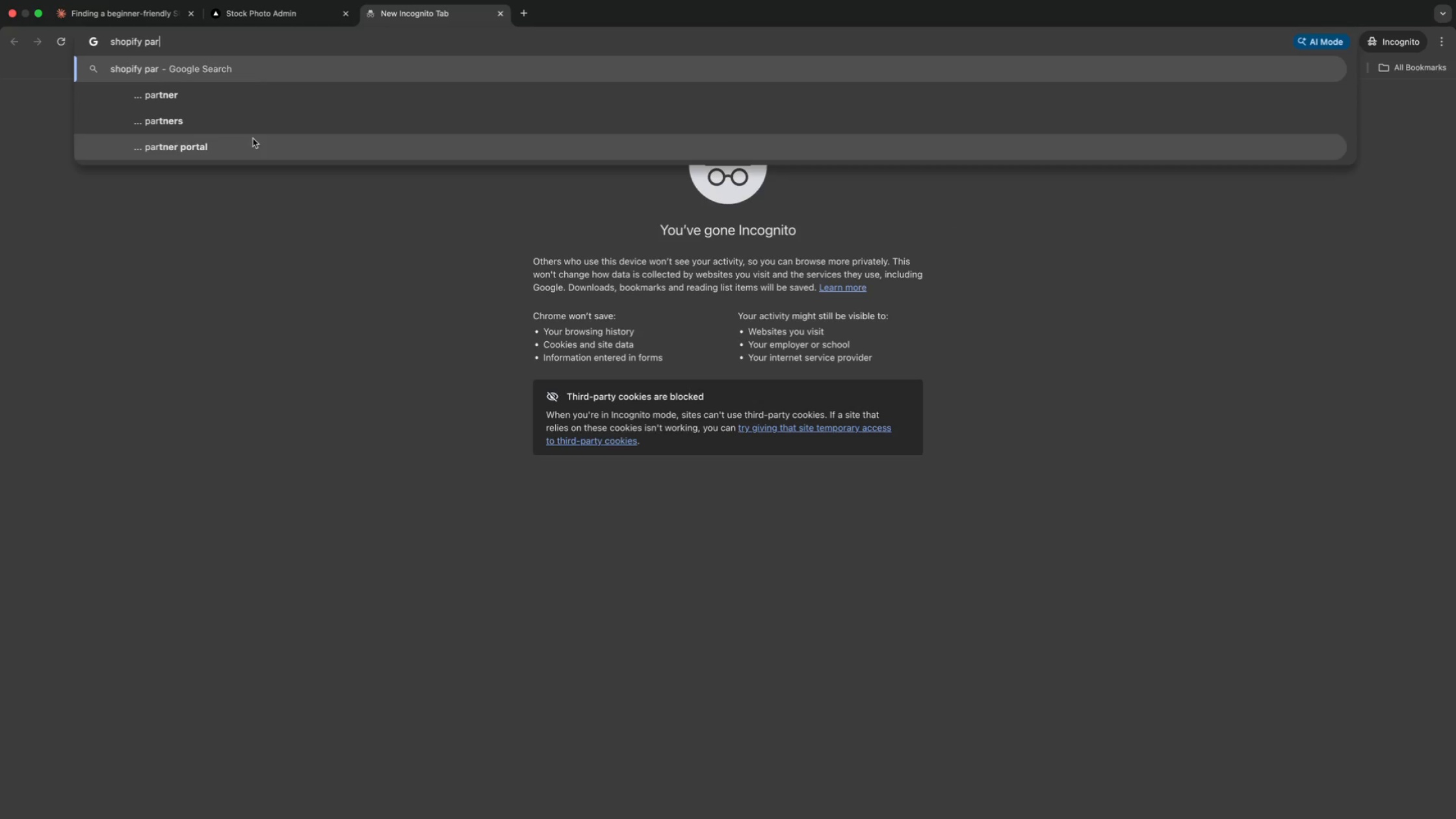 
left_click([235, 125])
 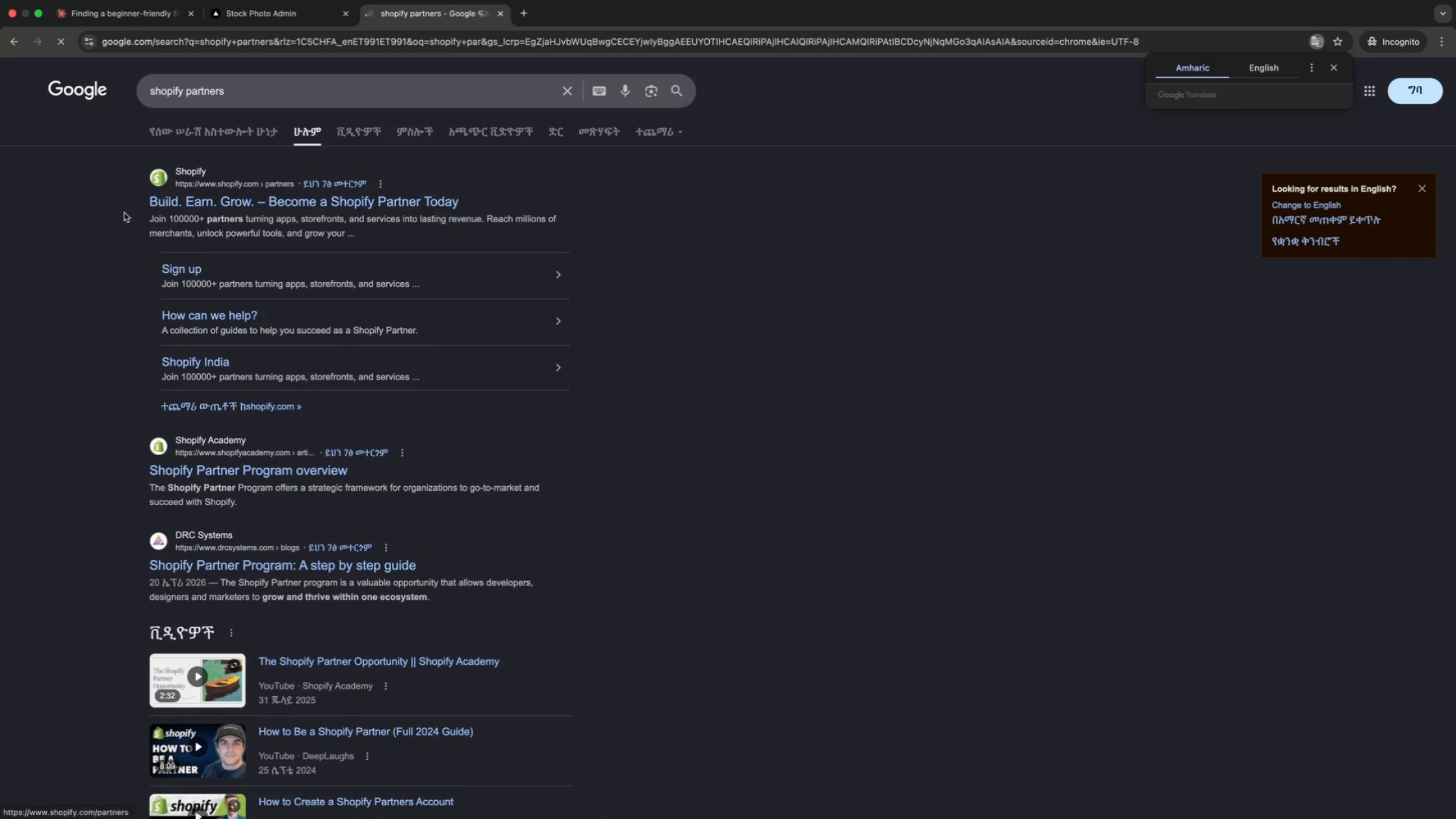 
left_click([207, 209])
 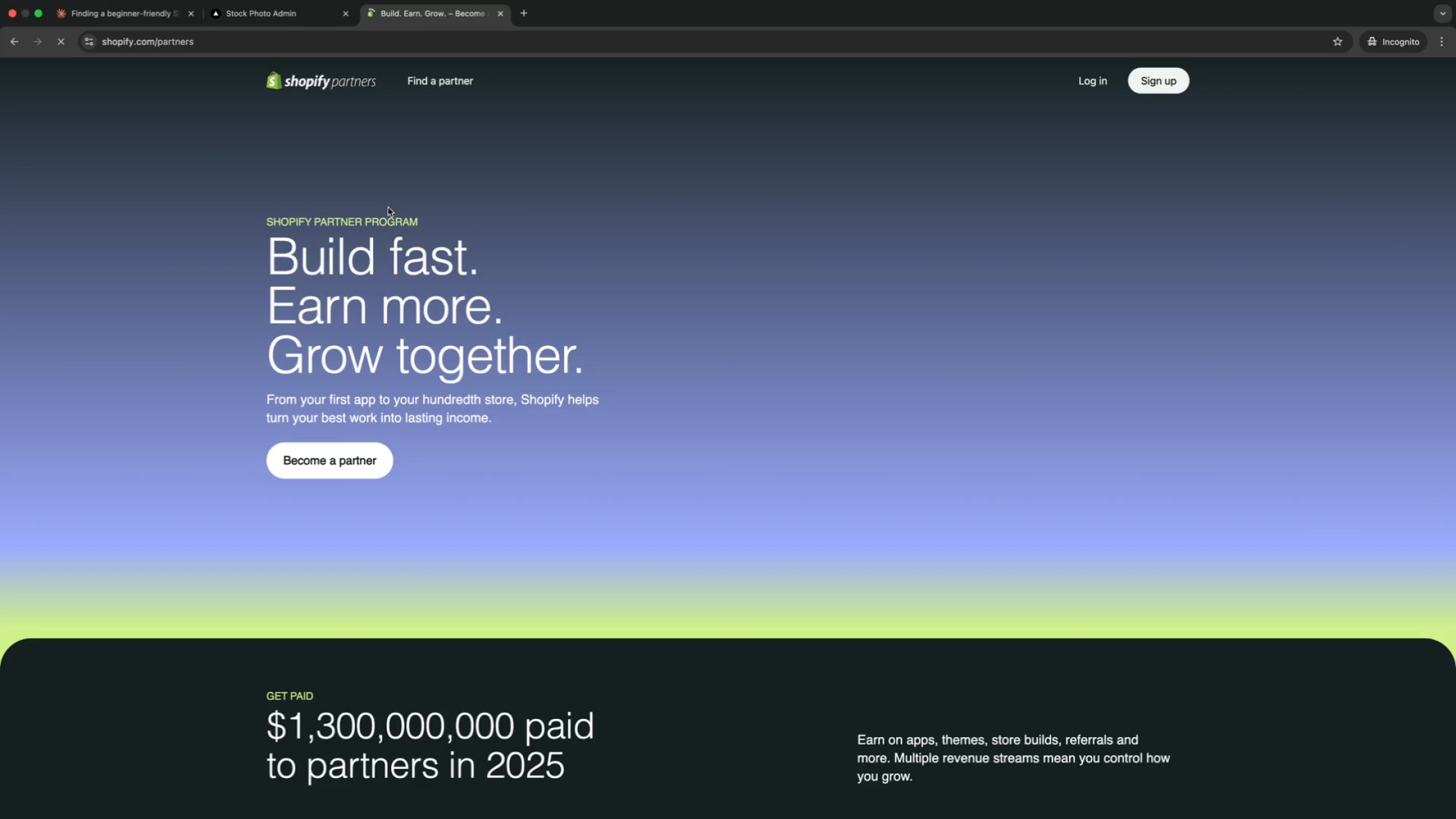 
left_click([1097, 86])
 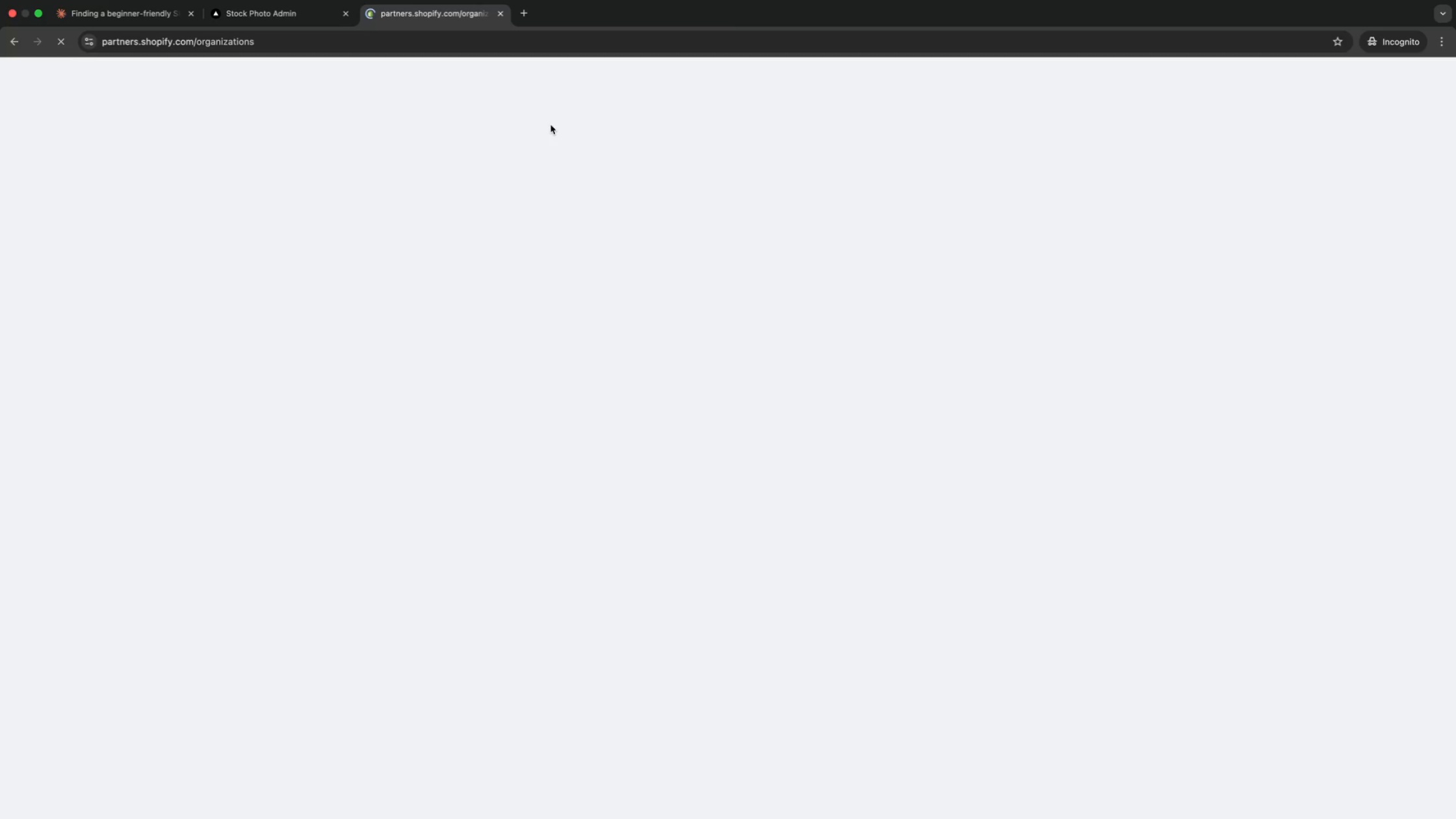 
wait(19.74)
 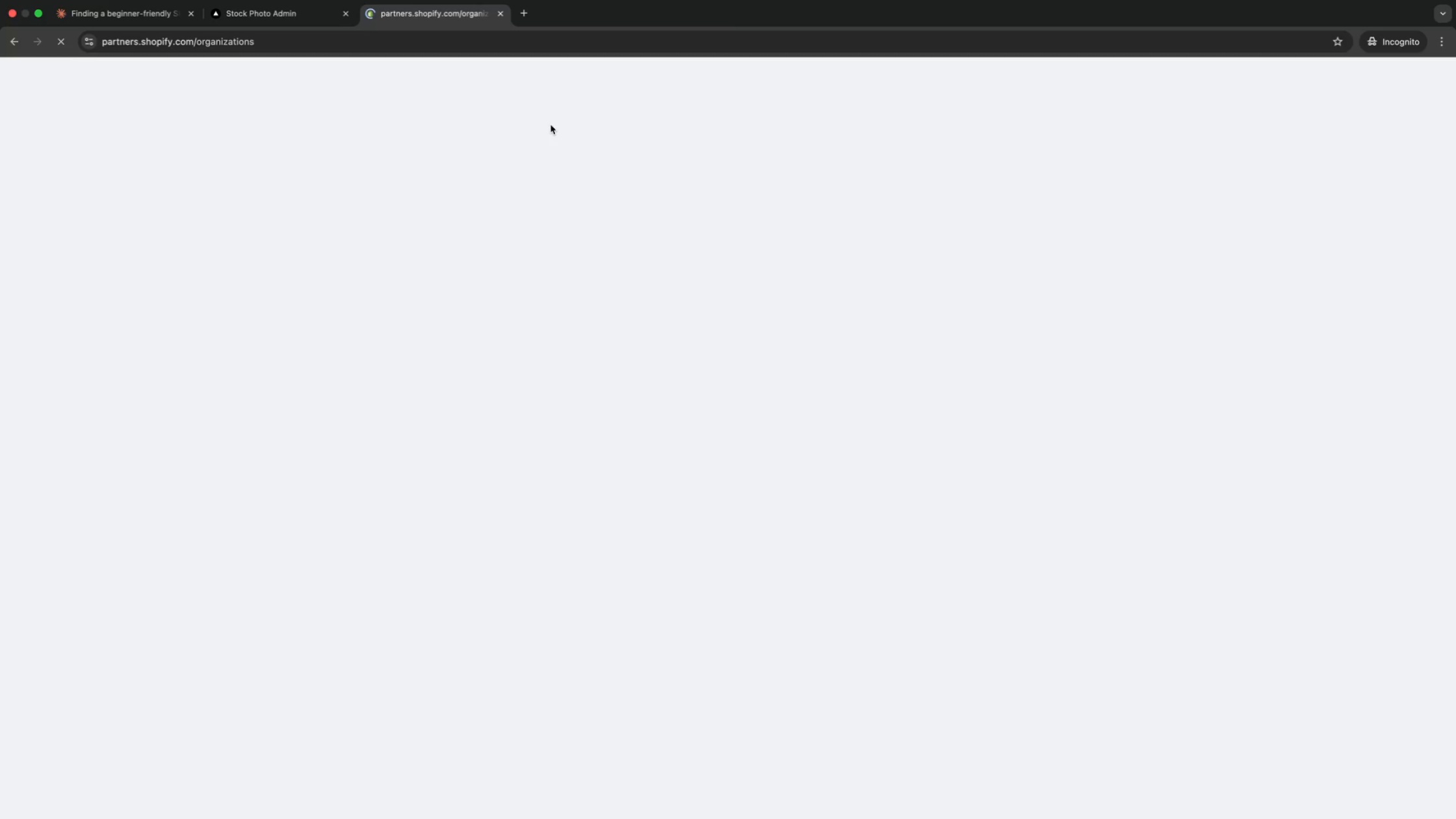 
mouse_move([277, 35])
 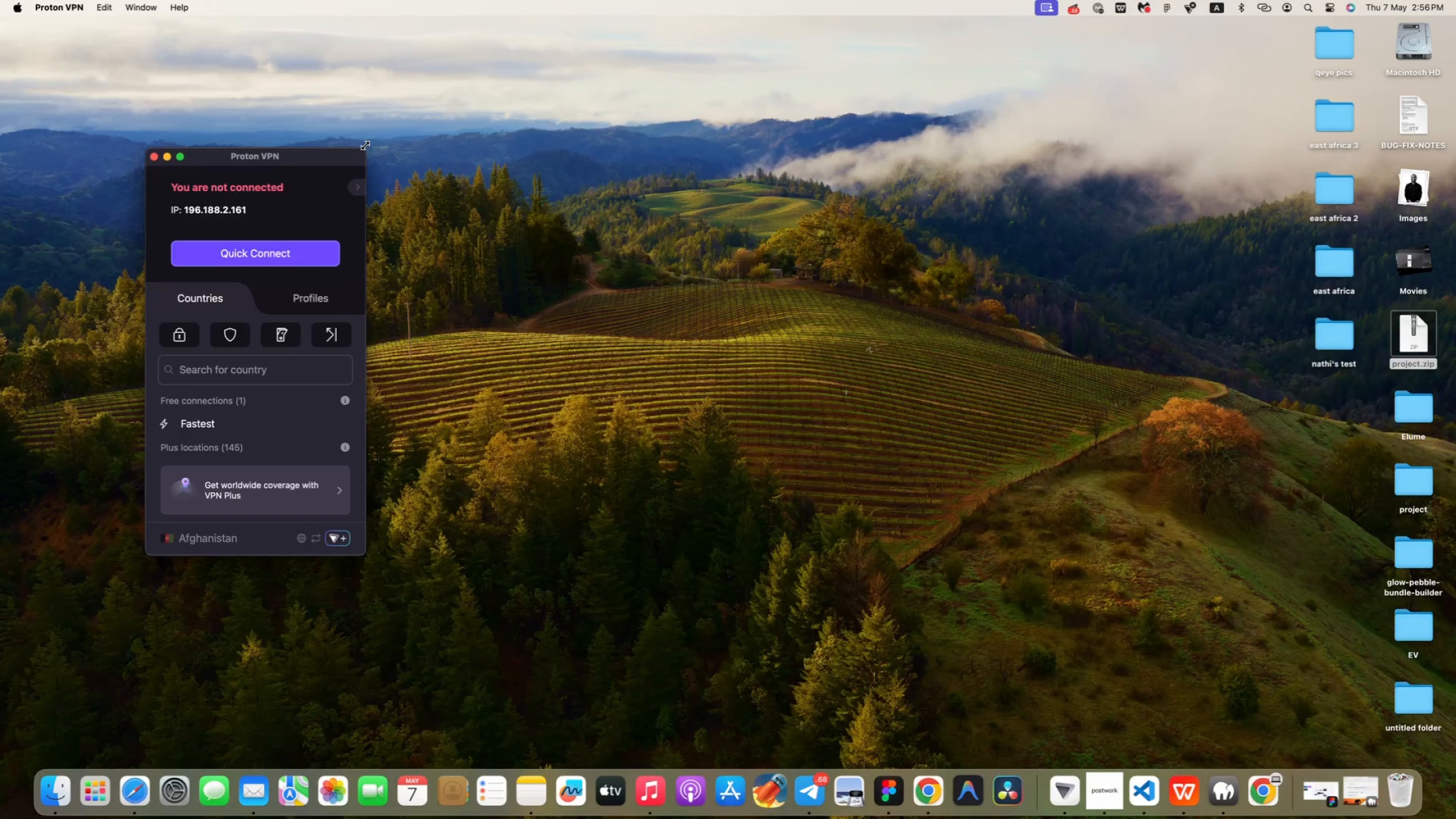 
wait(12.59)
 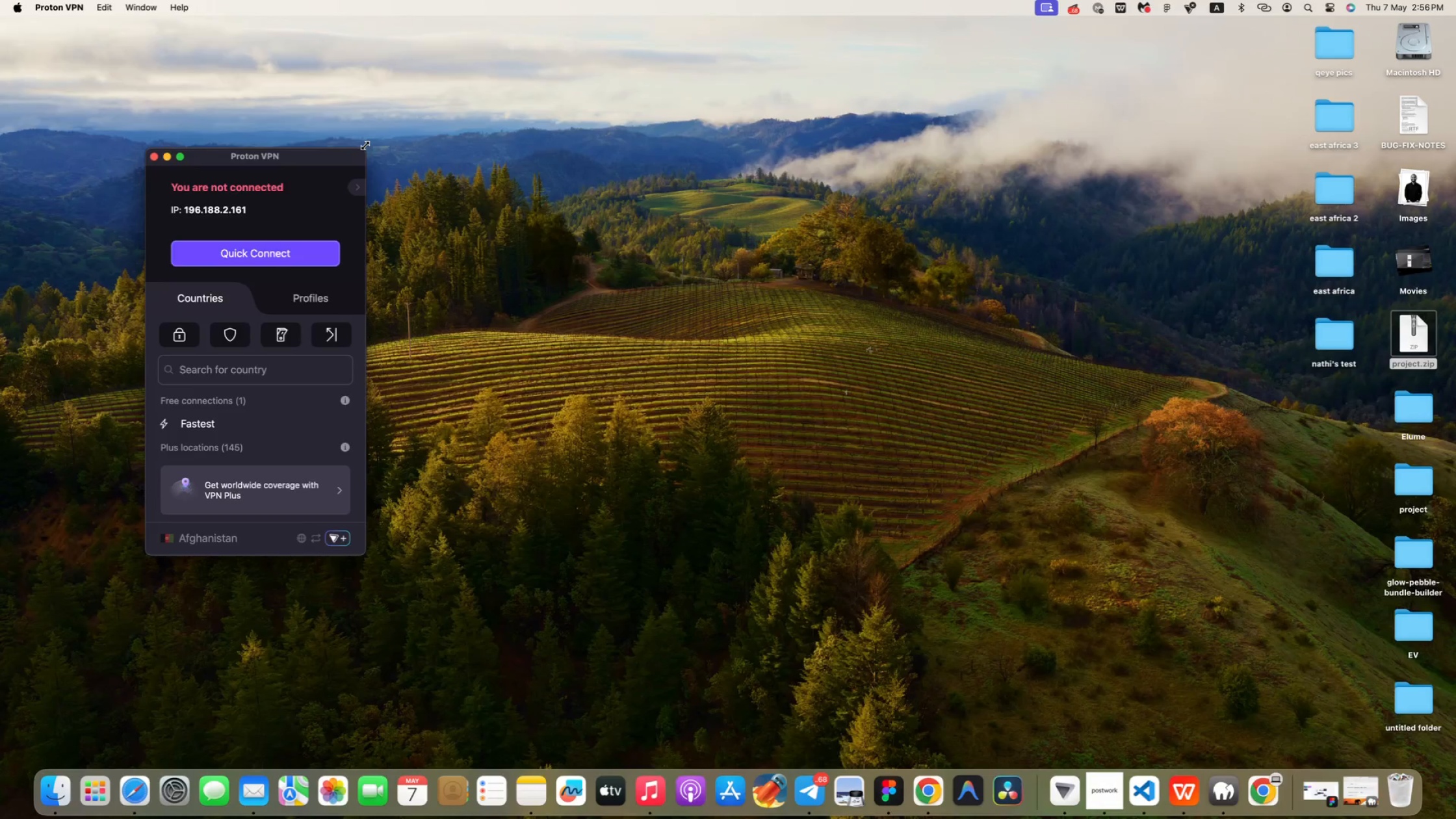 
left_click([658, 450])